 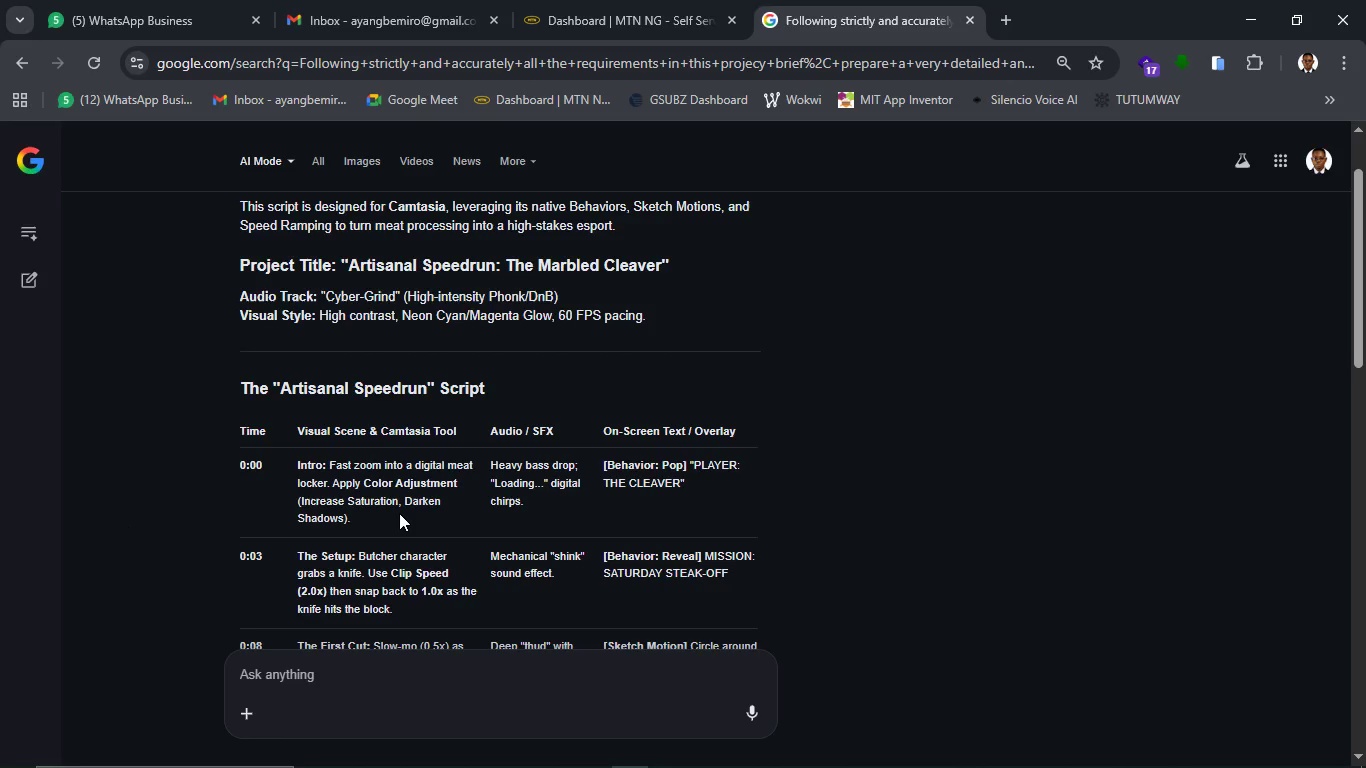 
scroll: coordinate [450, 535], scroll_direction: down, amount: 1.0
 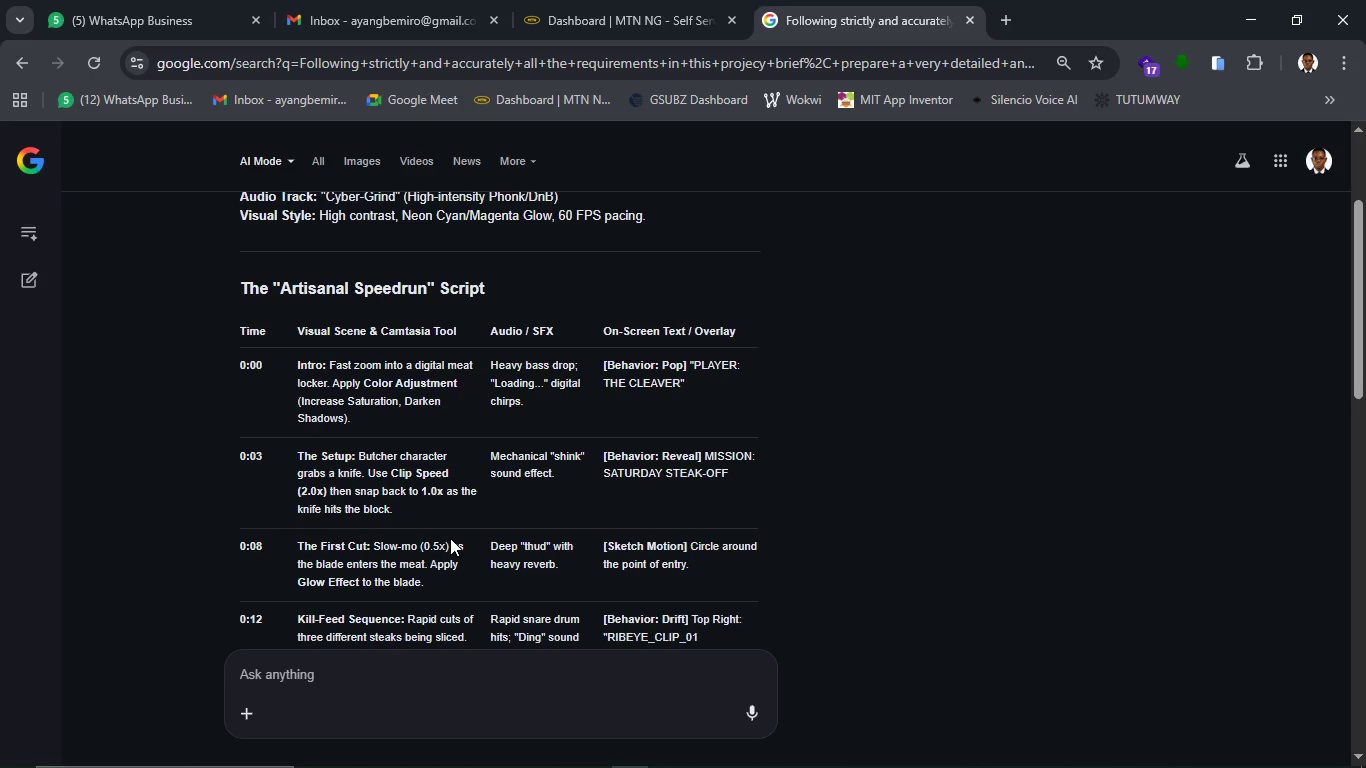 
wait(15.4)
 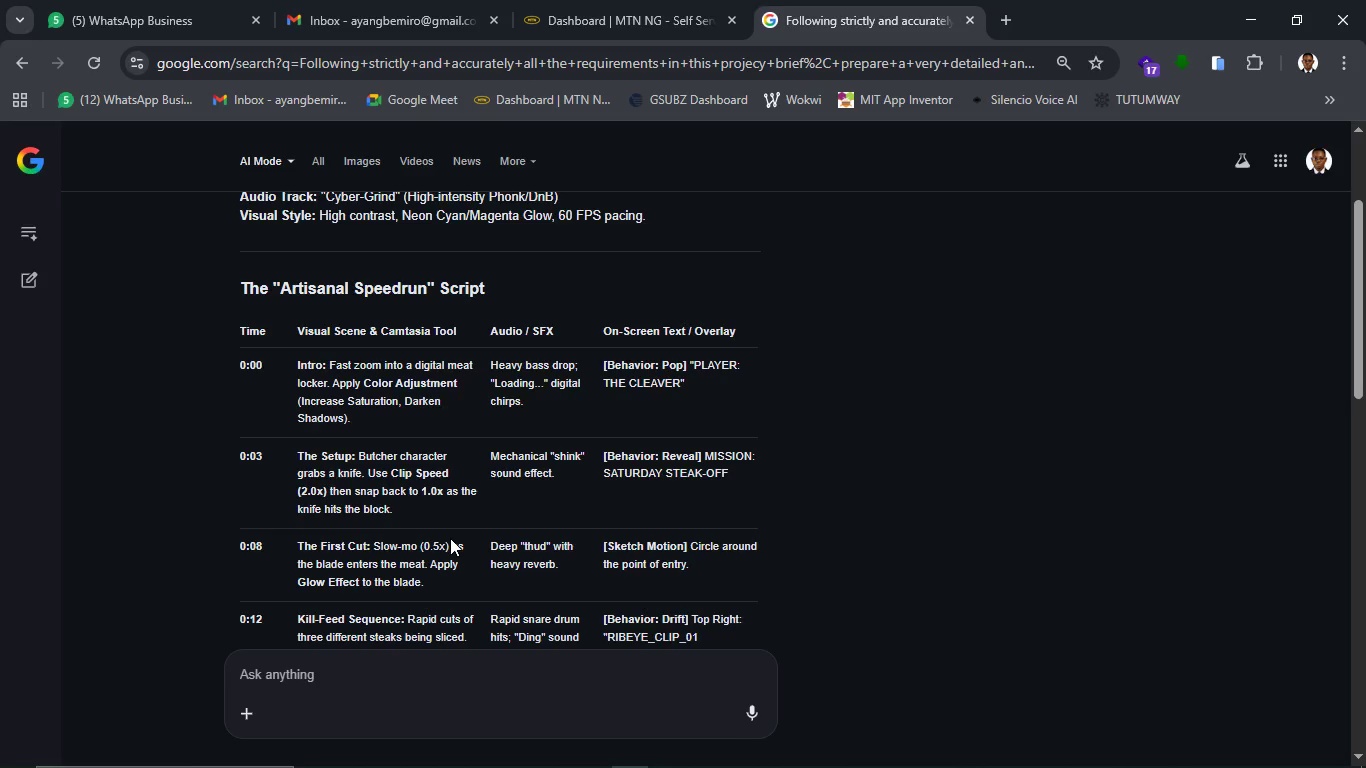 
scroll: coordinate [412, 564], scroll_direction: down, amount: 1.0
 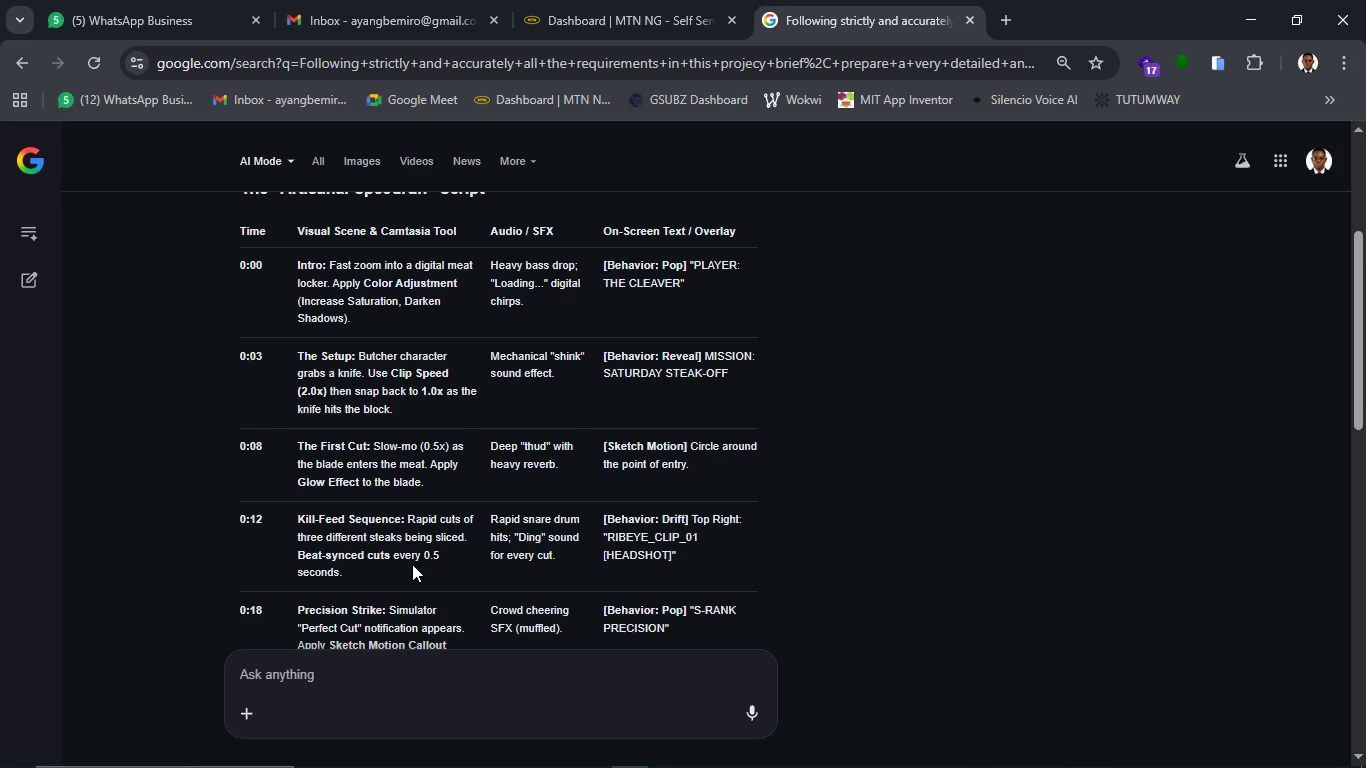 
wait(15.64)
 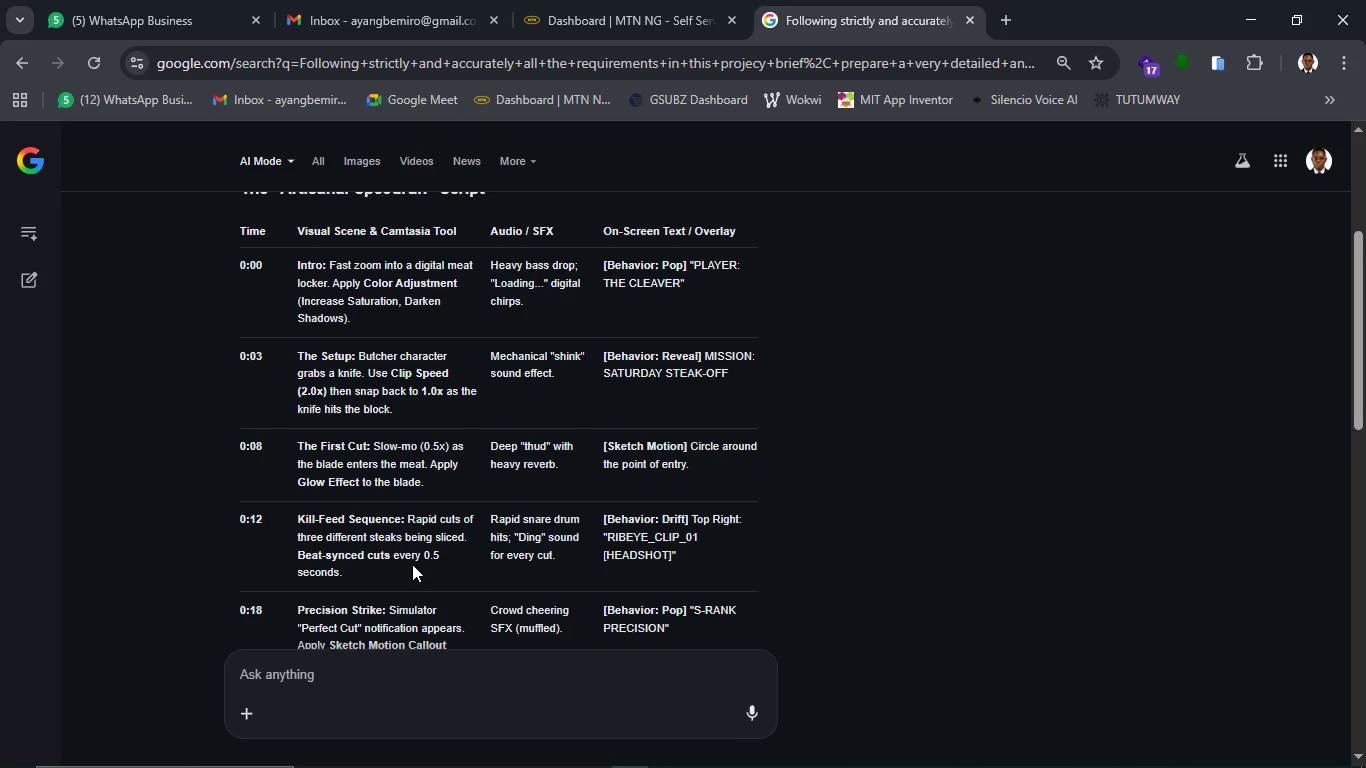 
scroll: coordinate [412, 564], scroll_direction: down, amount: 1.0
 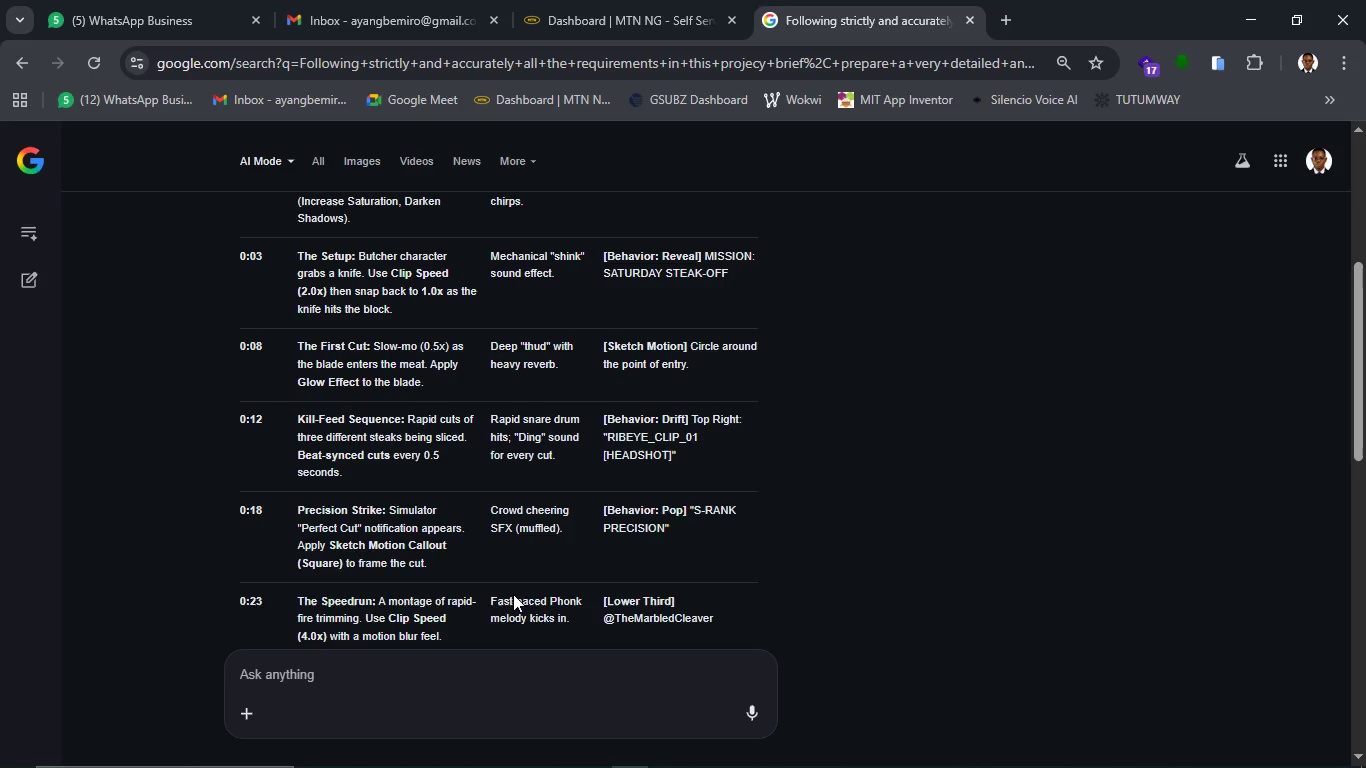 
wait(19.4)
 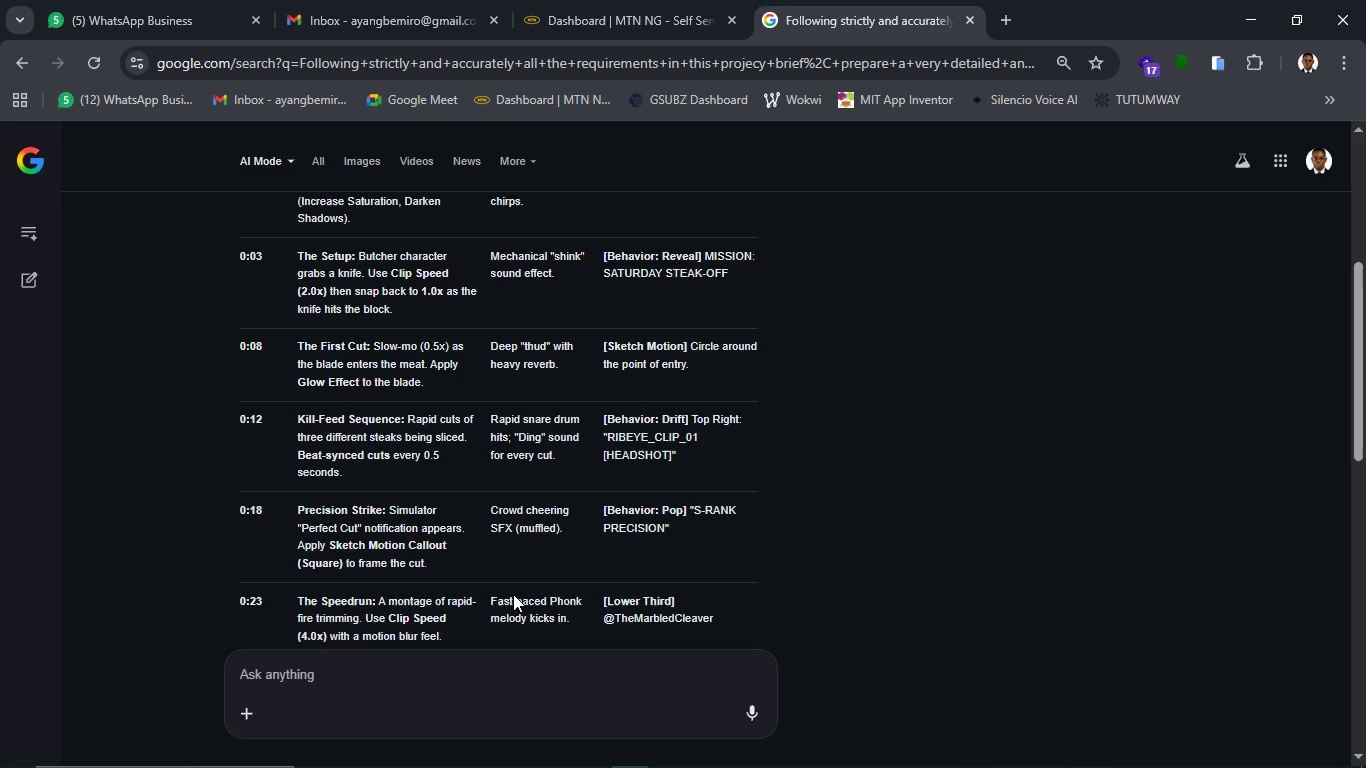 
scroll: coordinate [507, 637], scroll_direction: down, amount: 8.0
 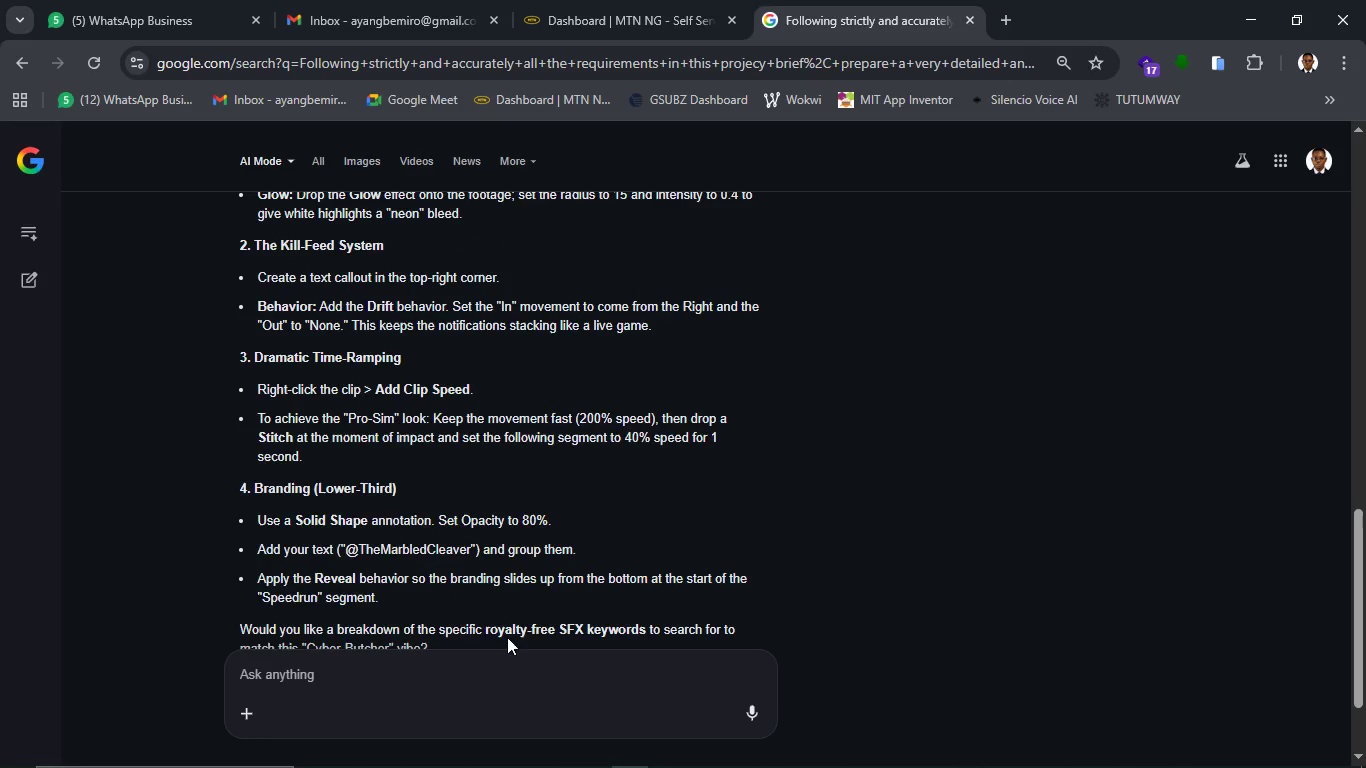 
scroll: coordinate [507, 636], scroll_direction: up, amount: 3.0
 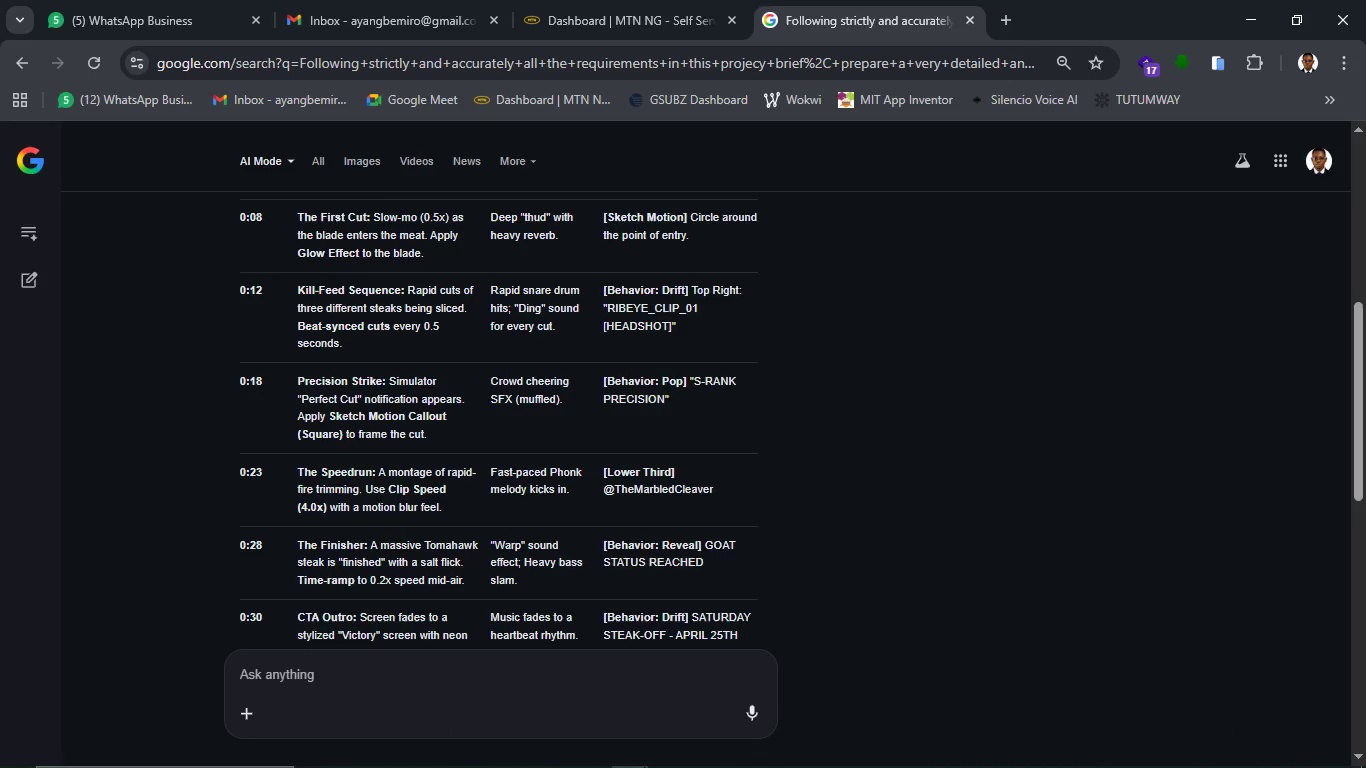 
left_click([513, 762])